 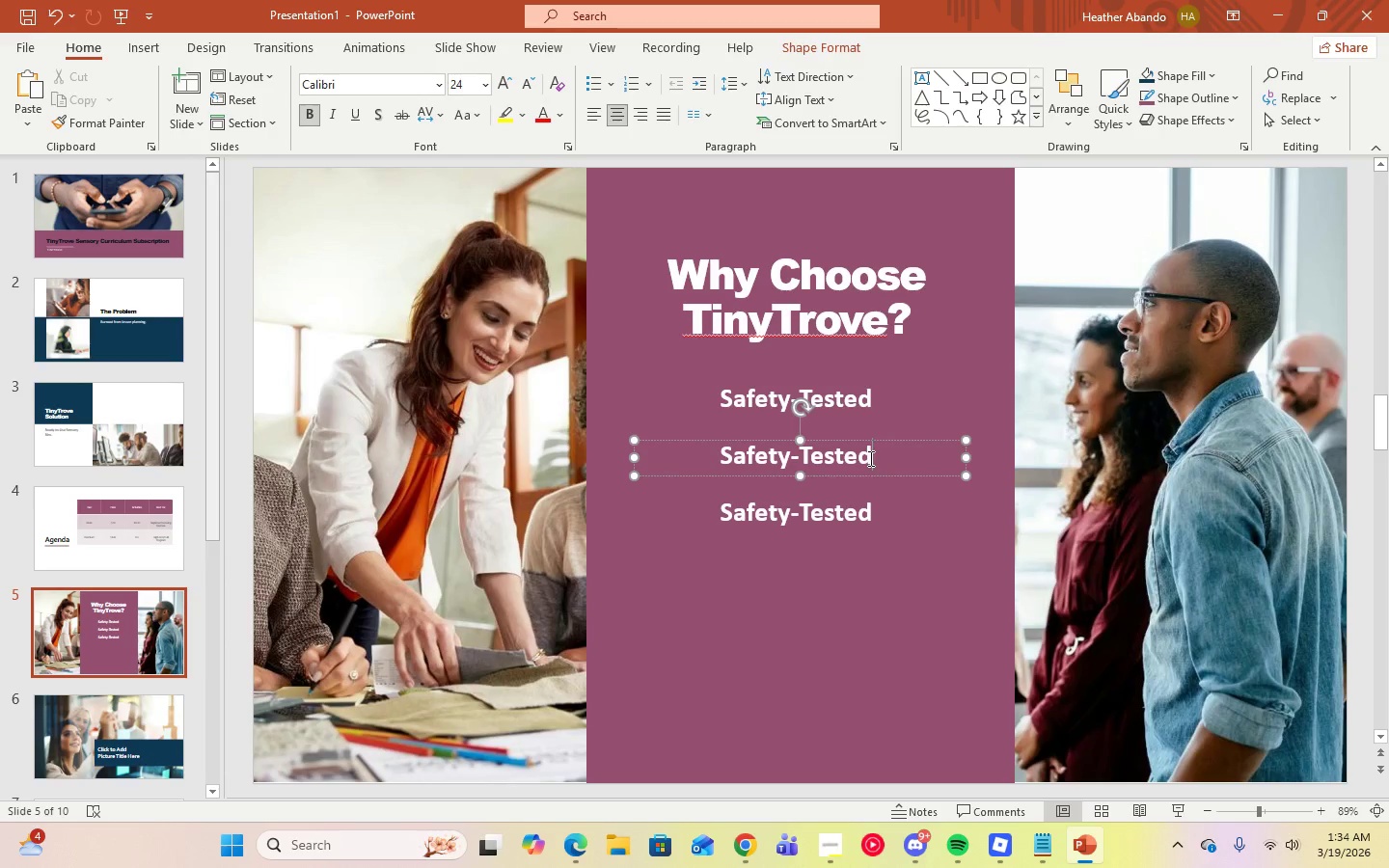 
left_click_drag(start_coordinate=[869, 458], to_coordinate=[747, 458])
 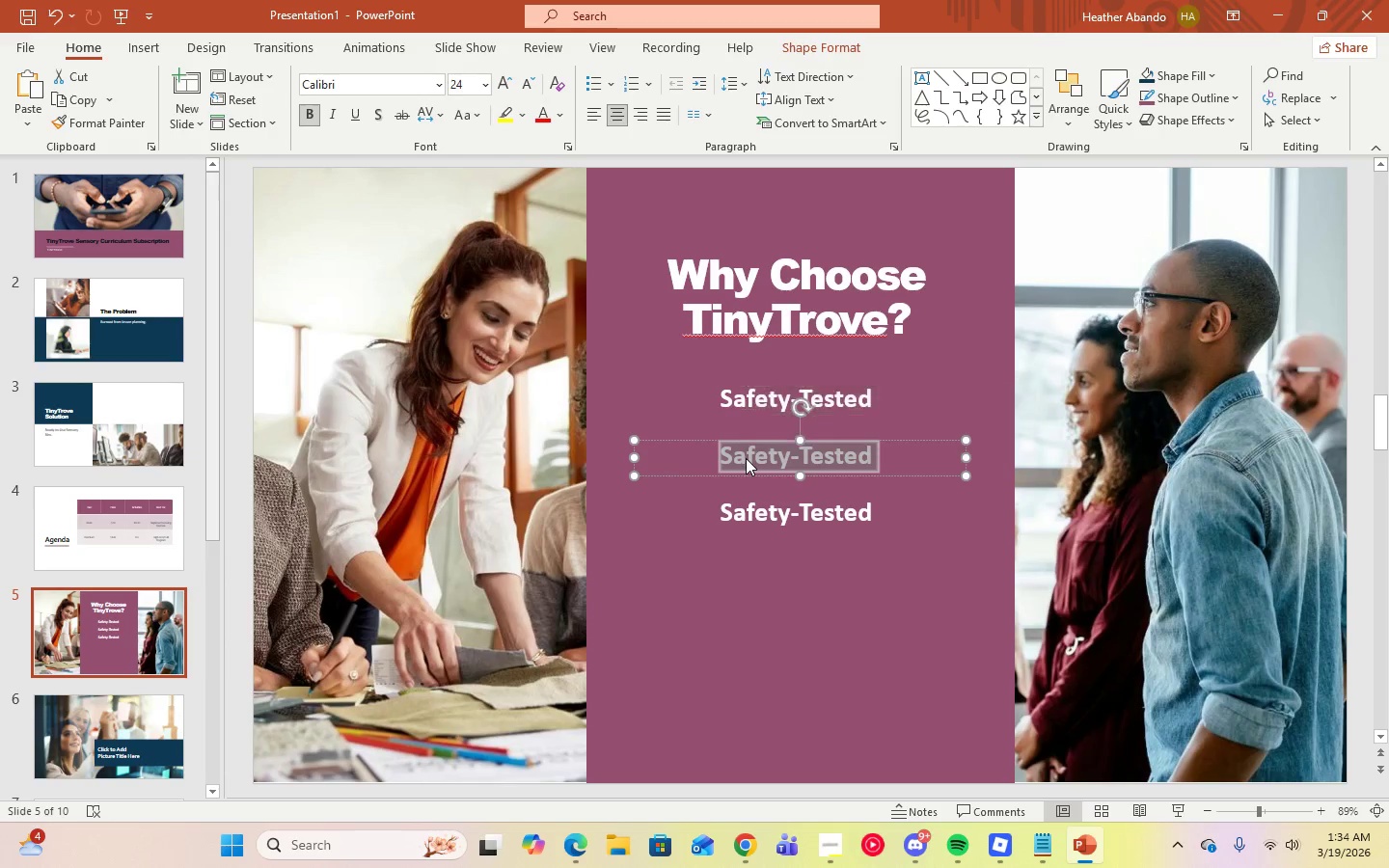 
type(Curriculum-Aligned)
 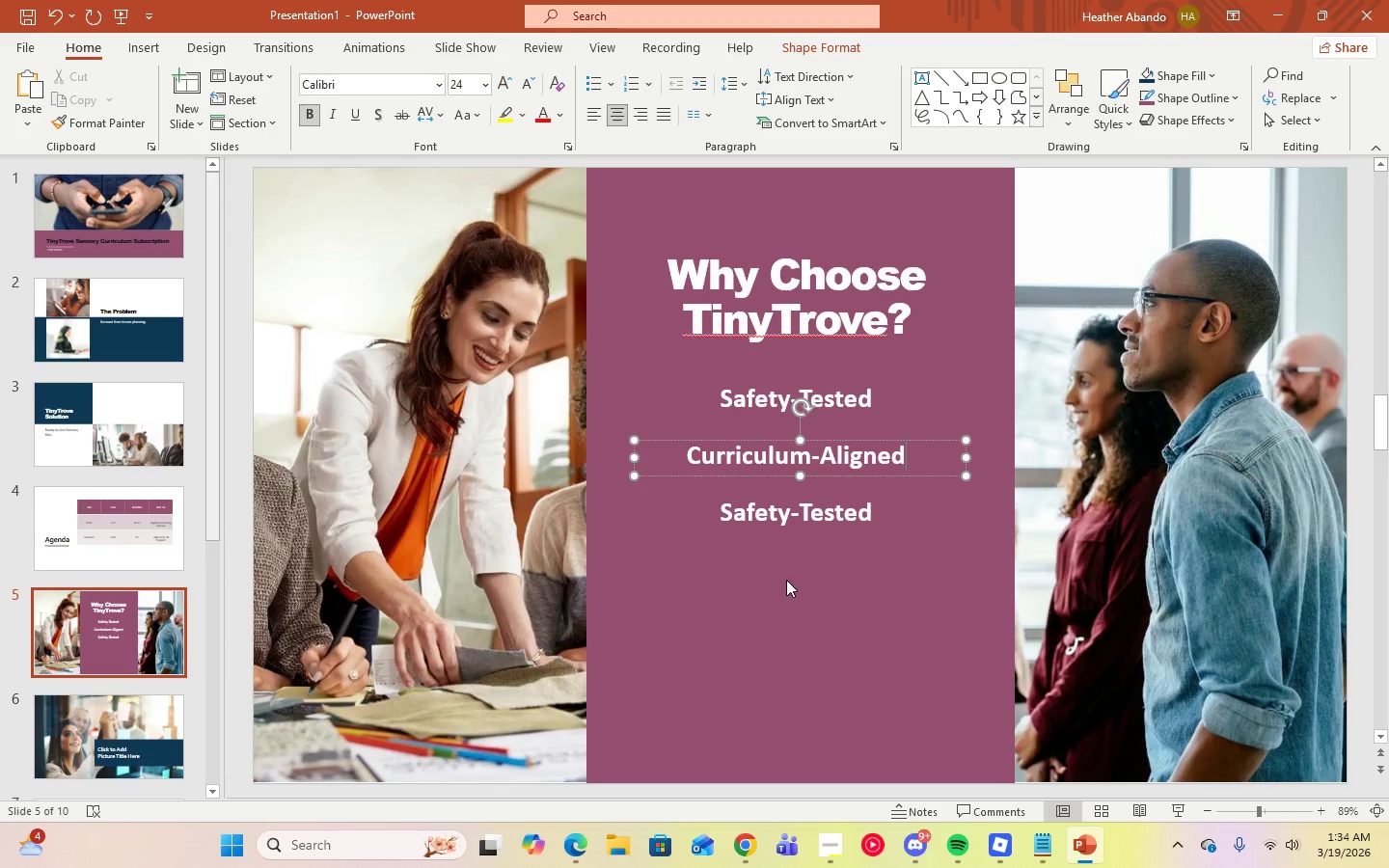 
left_click([786, 581])
 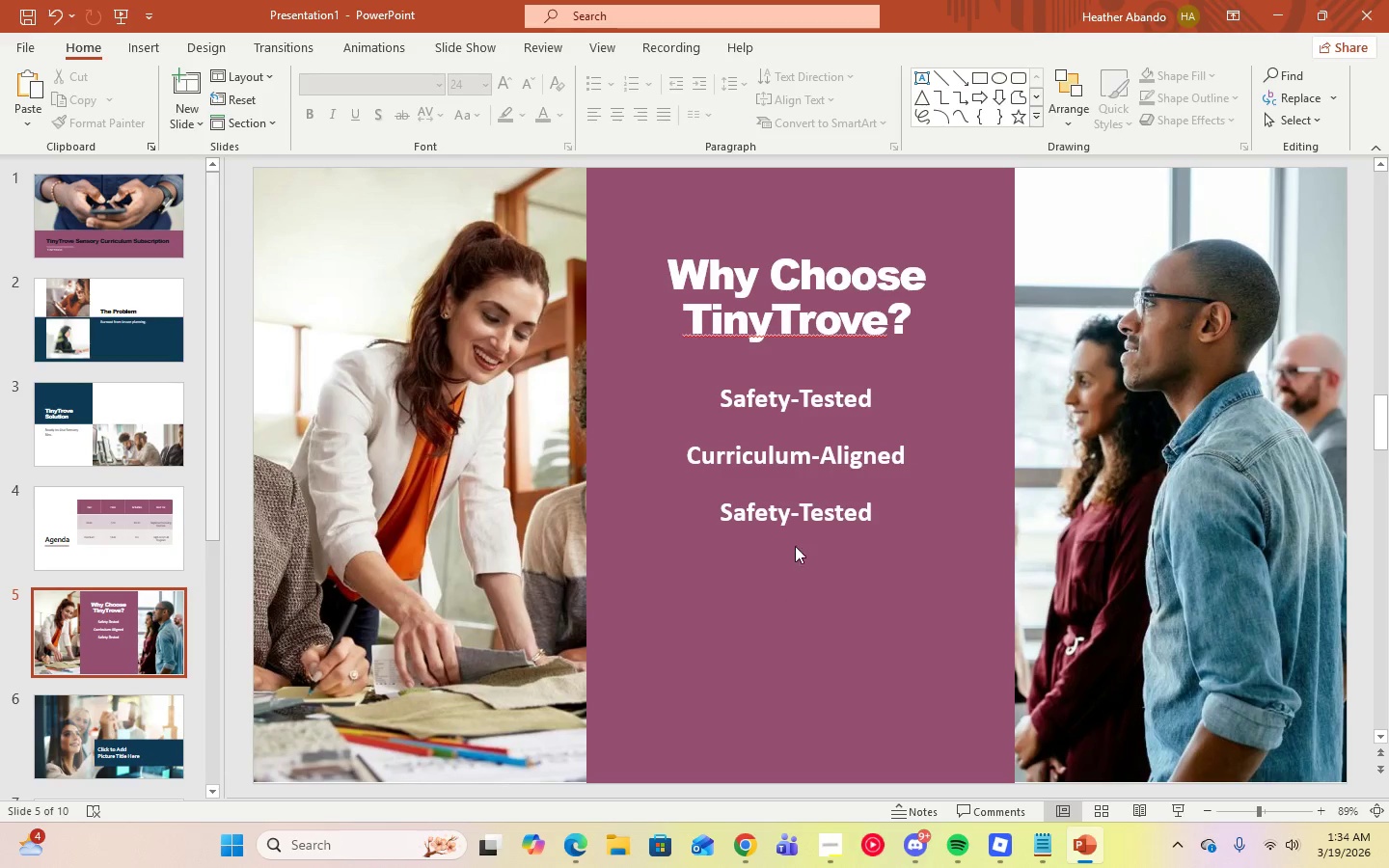 
left_click([834, 384])
 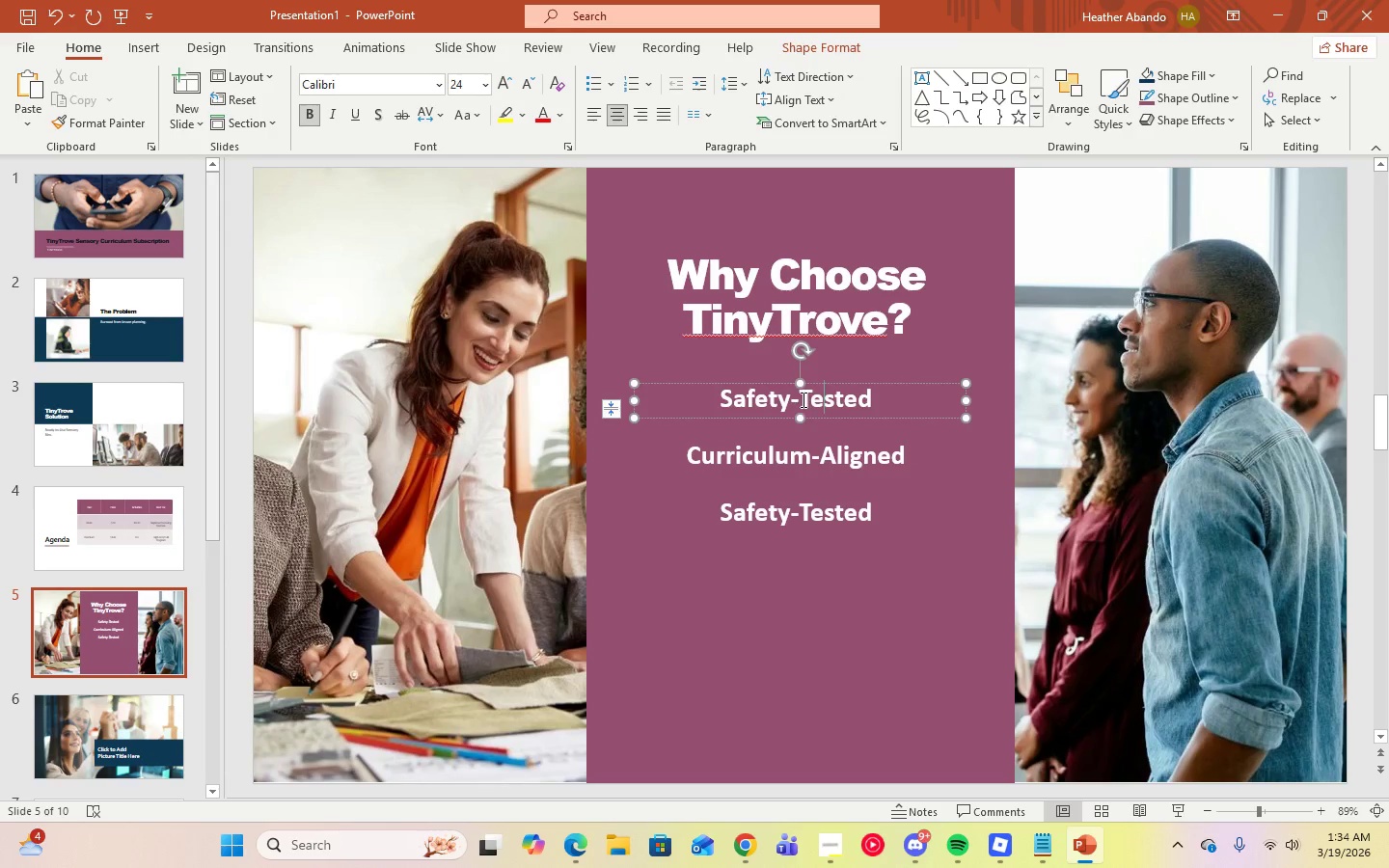 
left_click([802, 399])
 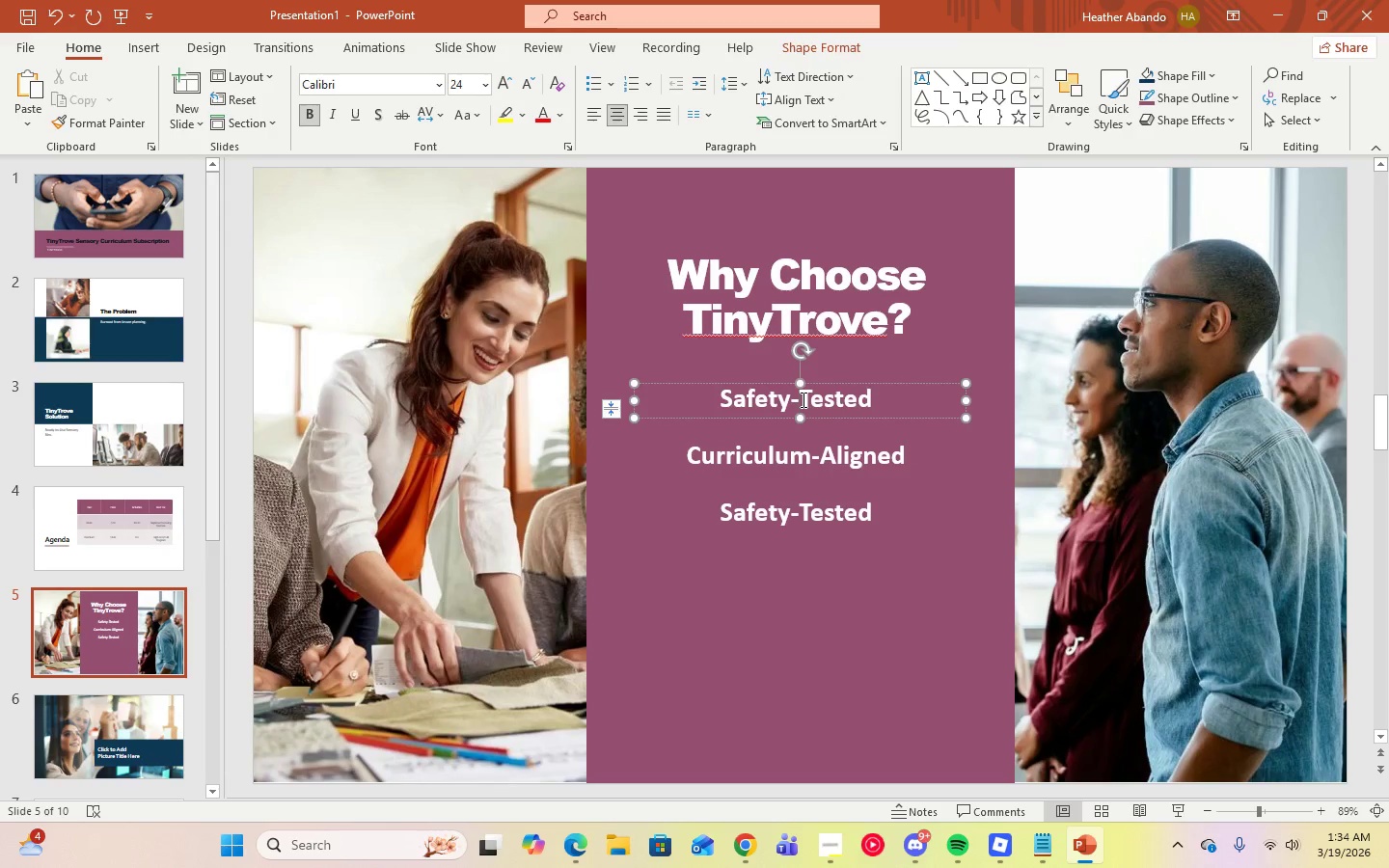 
key(Backspace)
 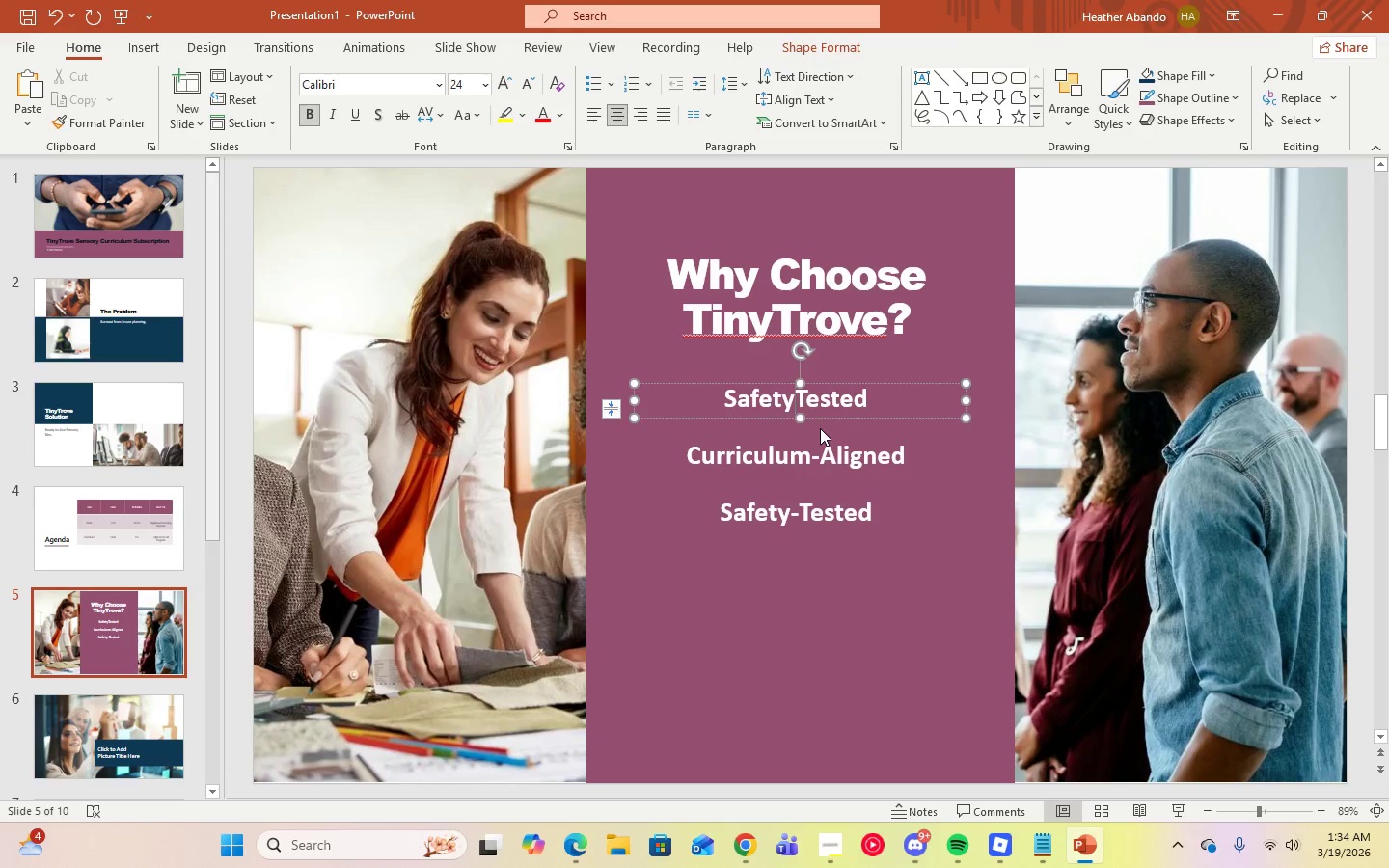 
key(Minus)
 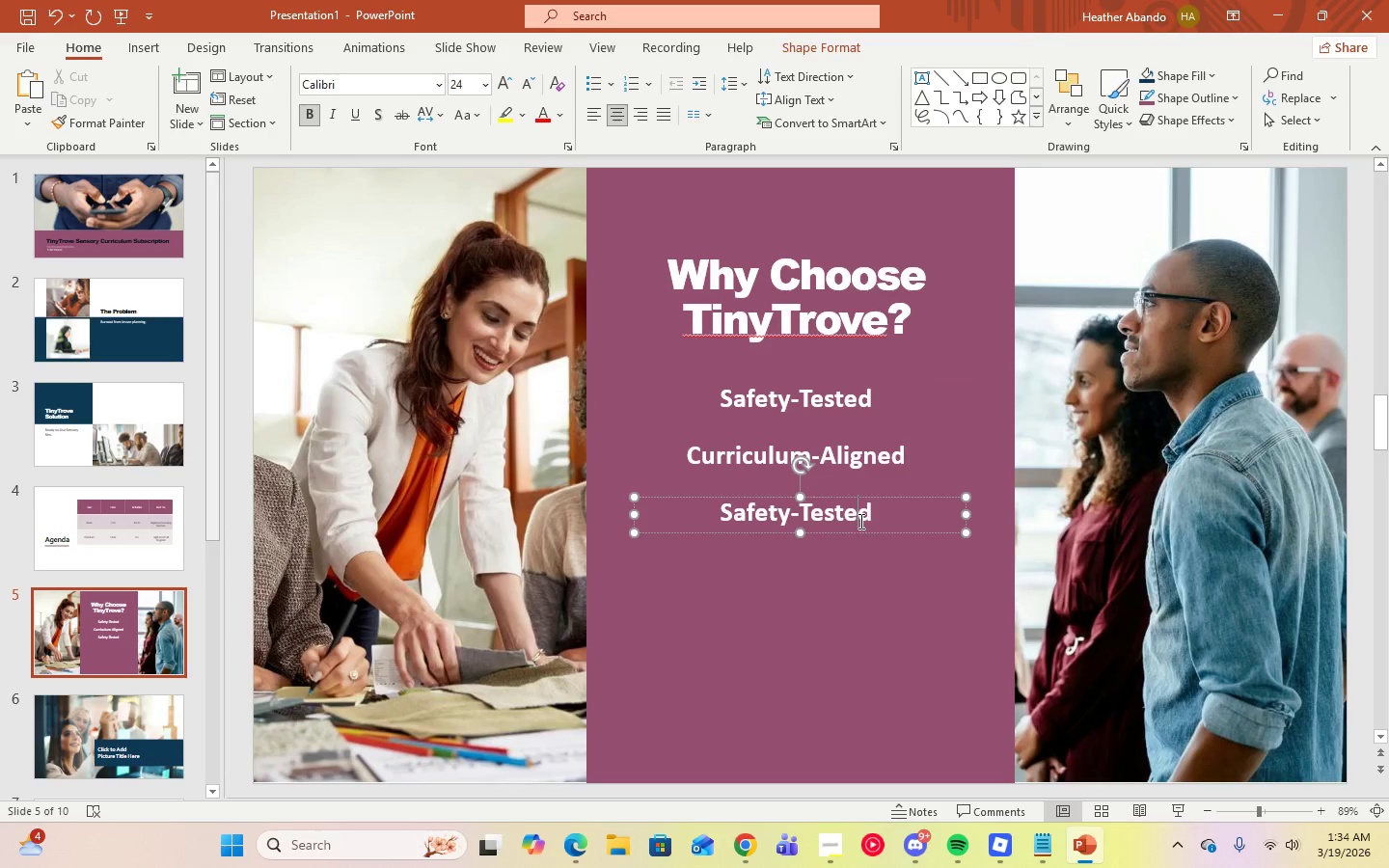 
double_click([886, 523])
 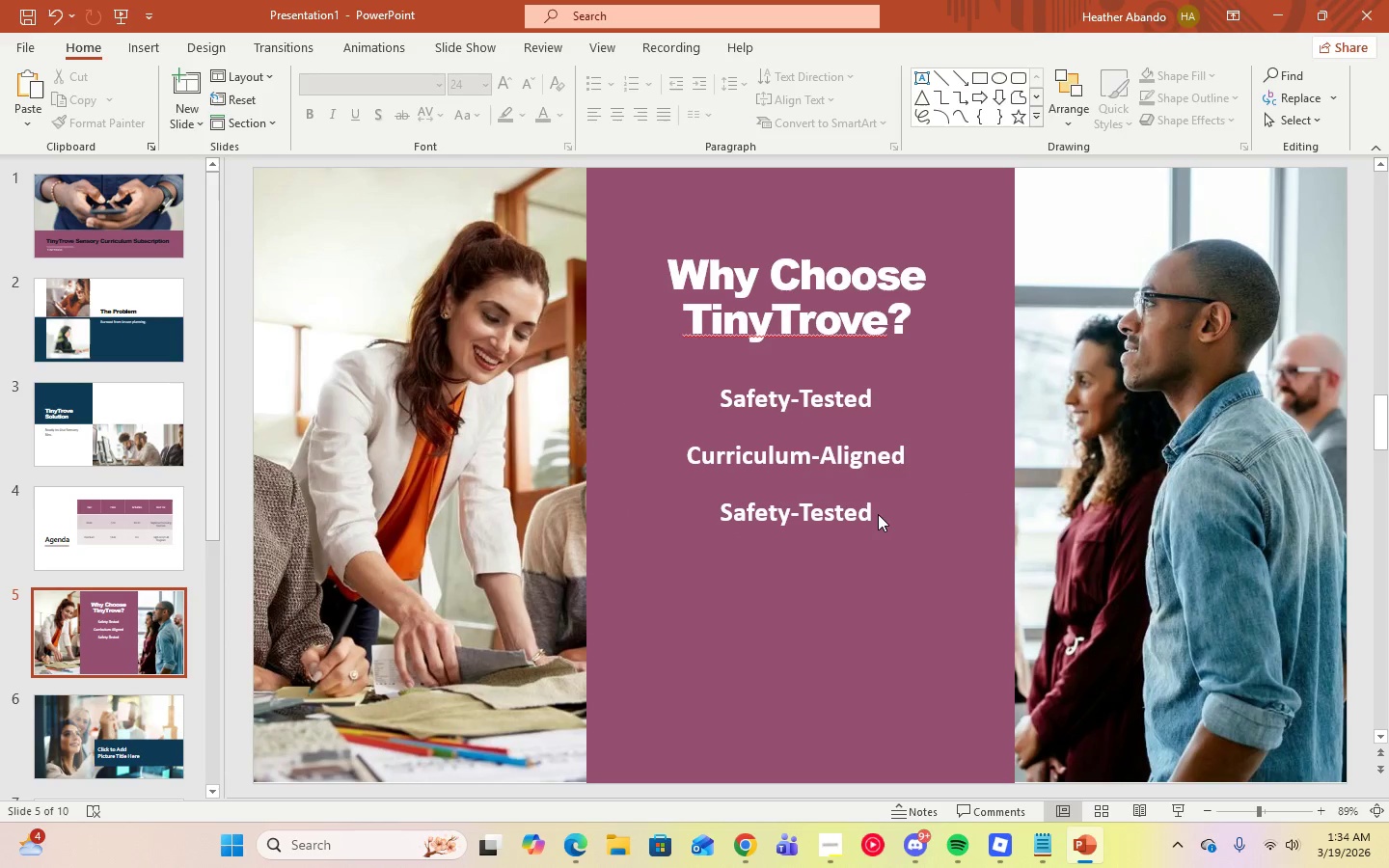 
left_click([877, 514])
 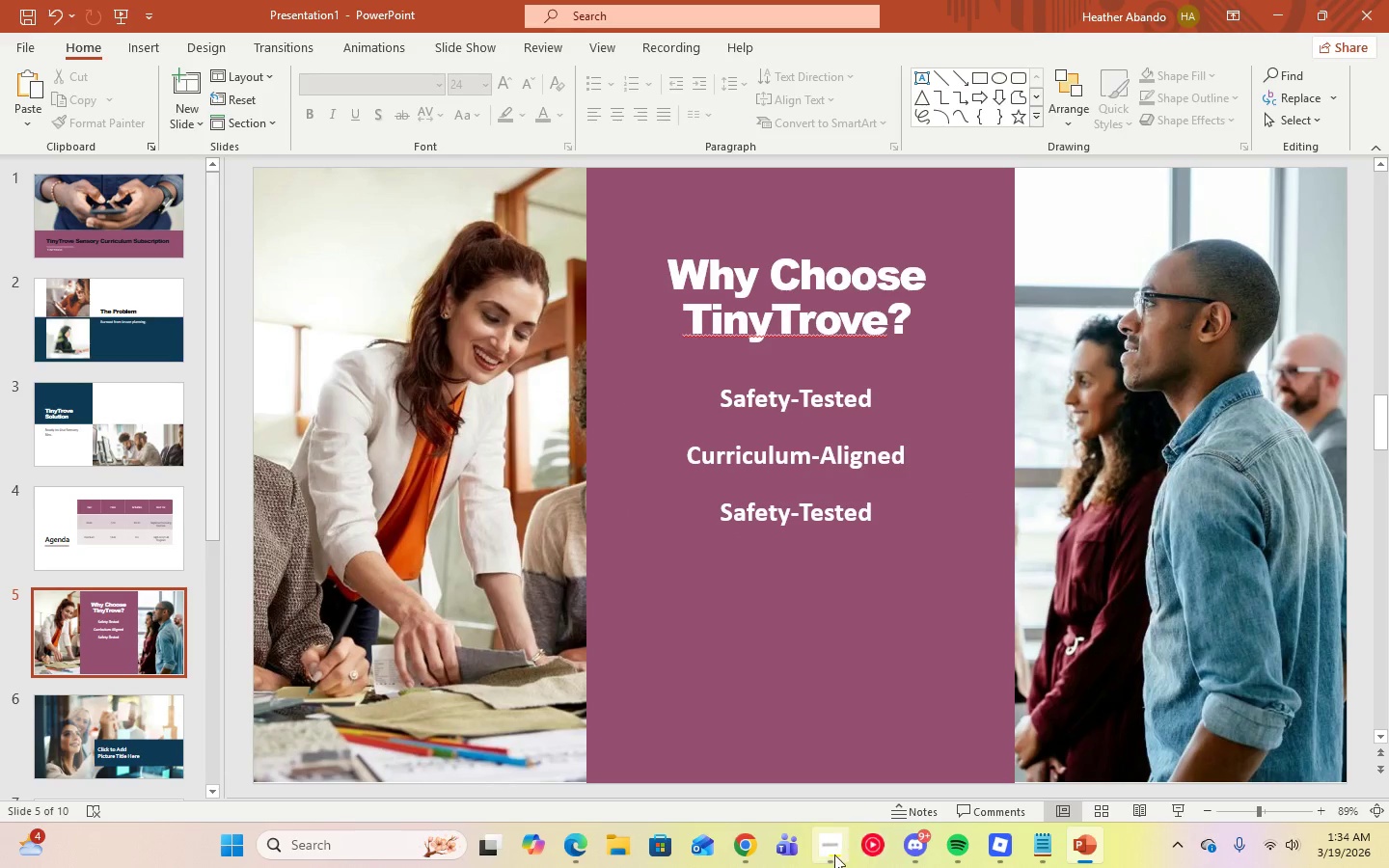 
left_click([834, 854])